 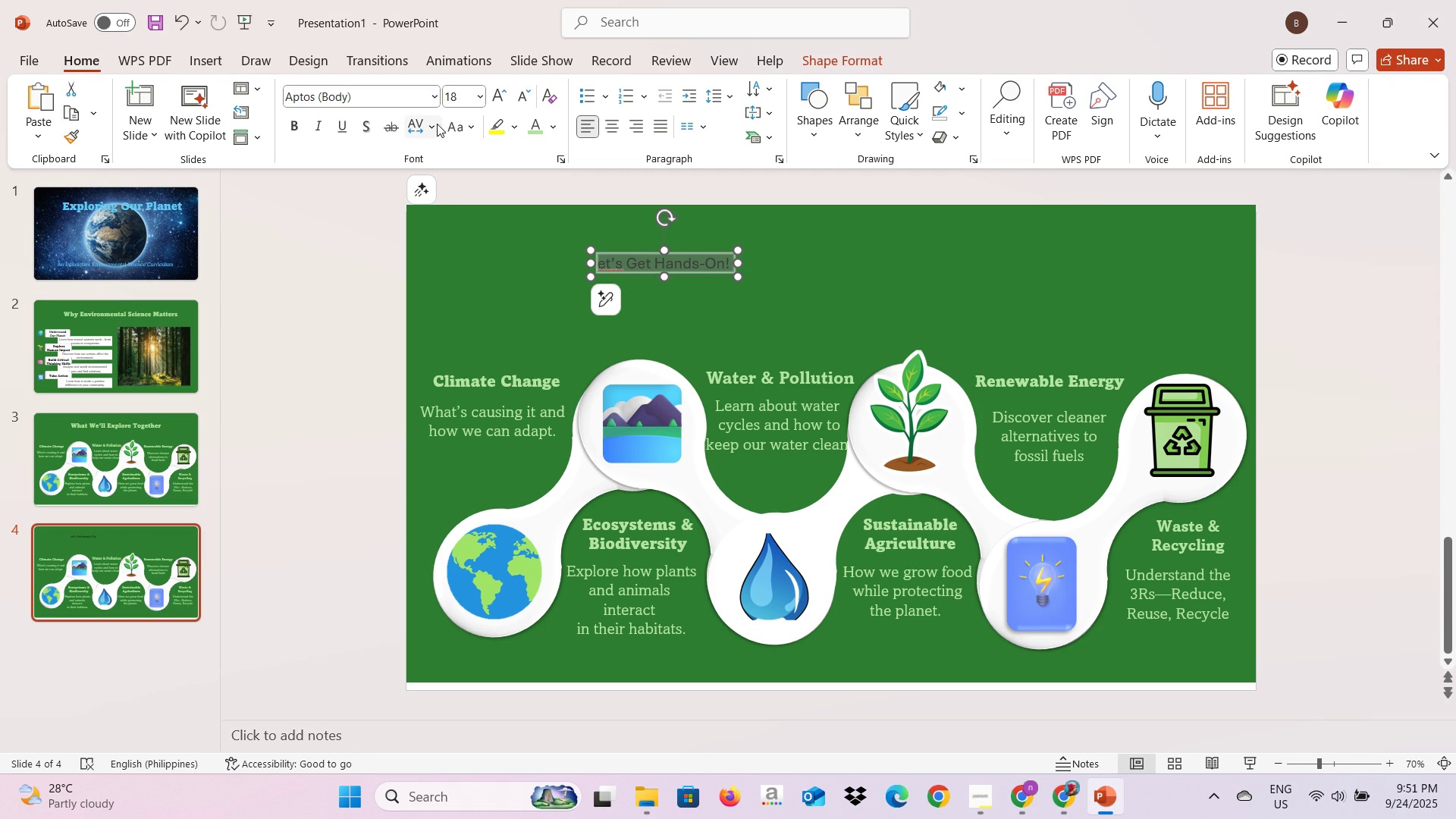 
left_click([435, 104])
 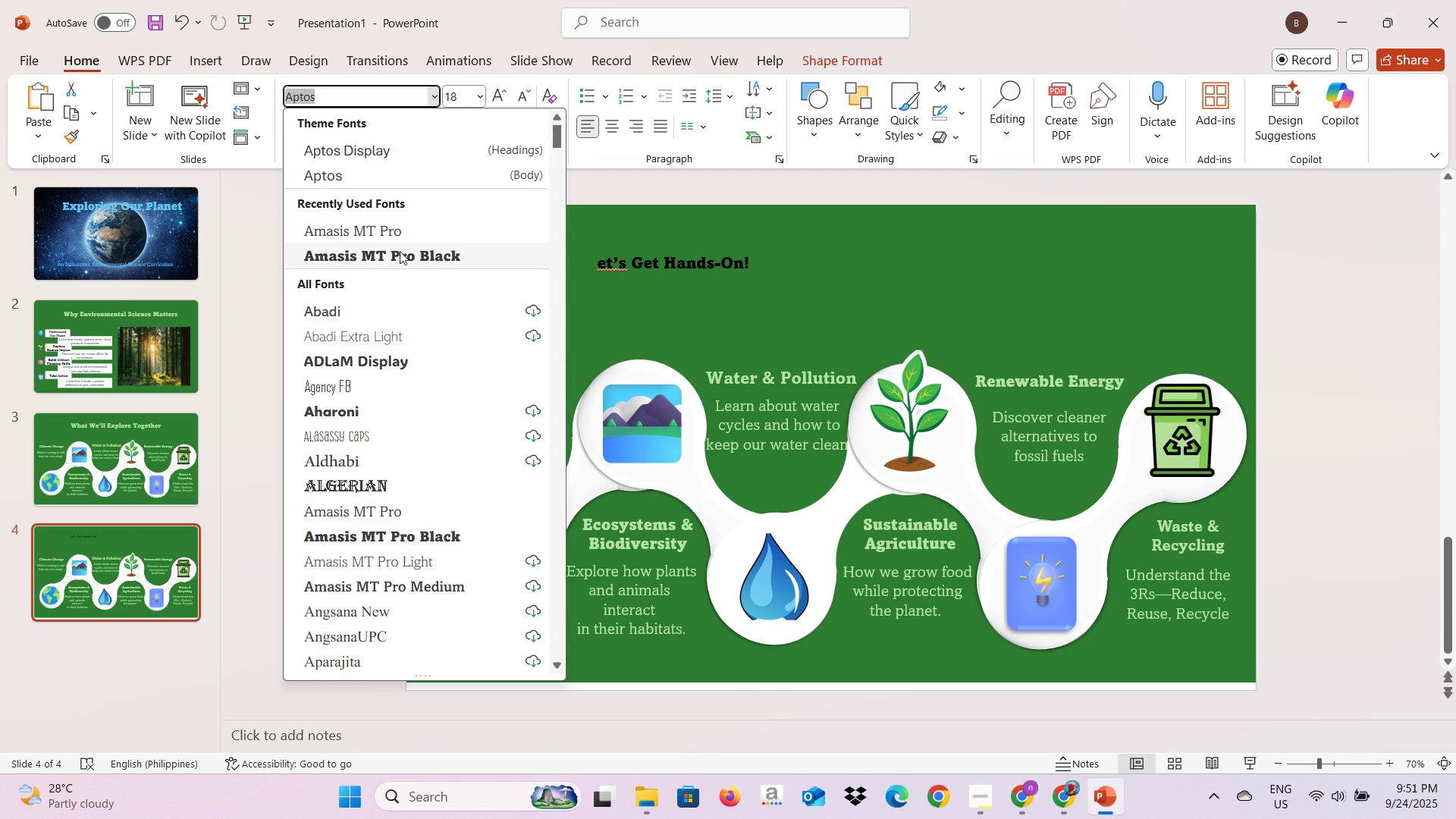 
left_click([399, 253])
 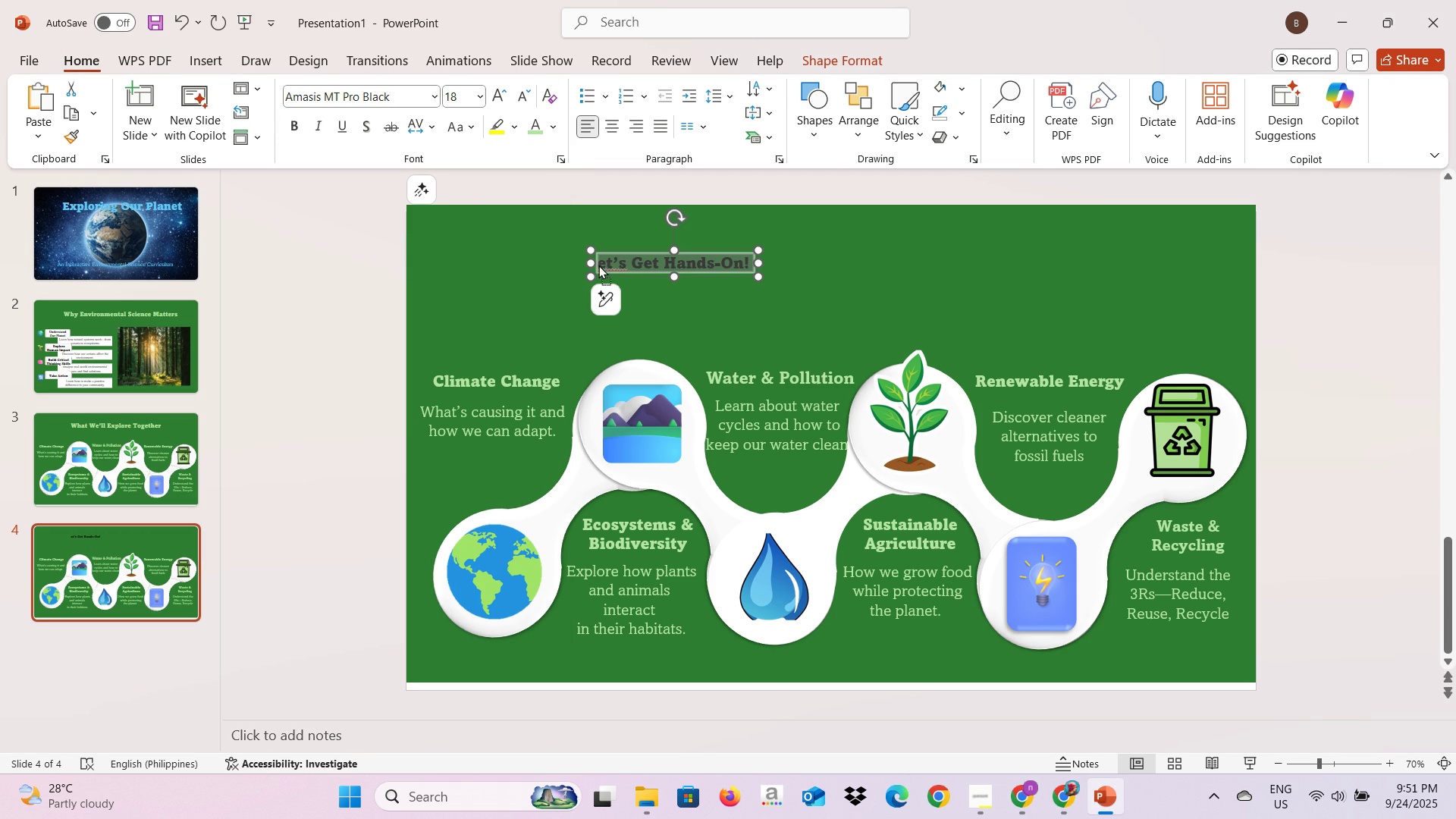 
left_click([598, 265])
 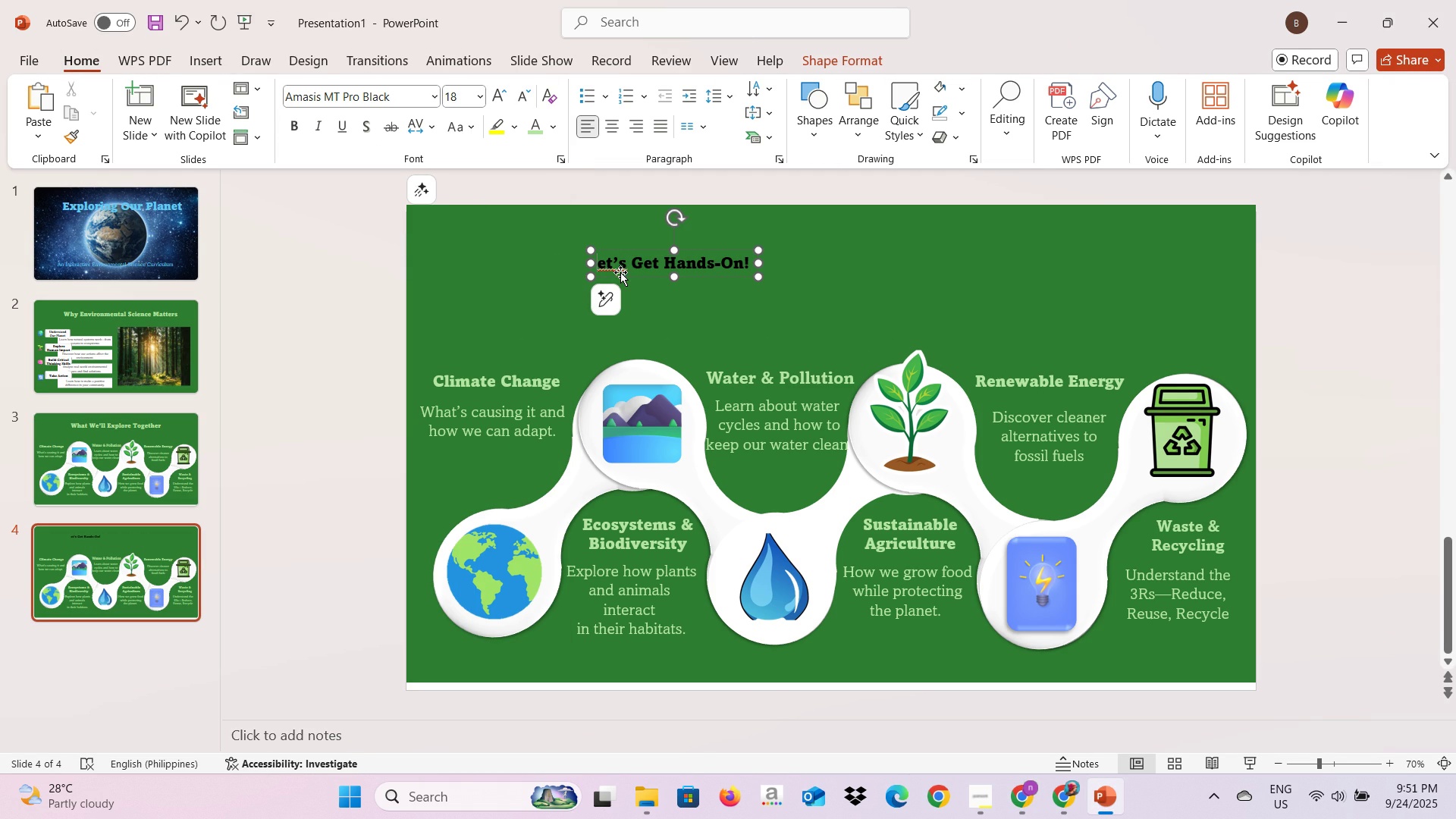 
key(Shift+ShiftLeft)
 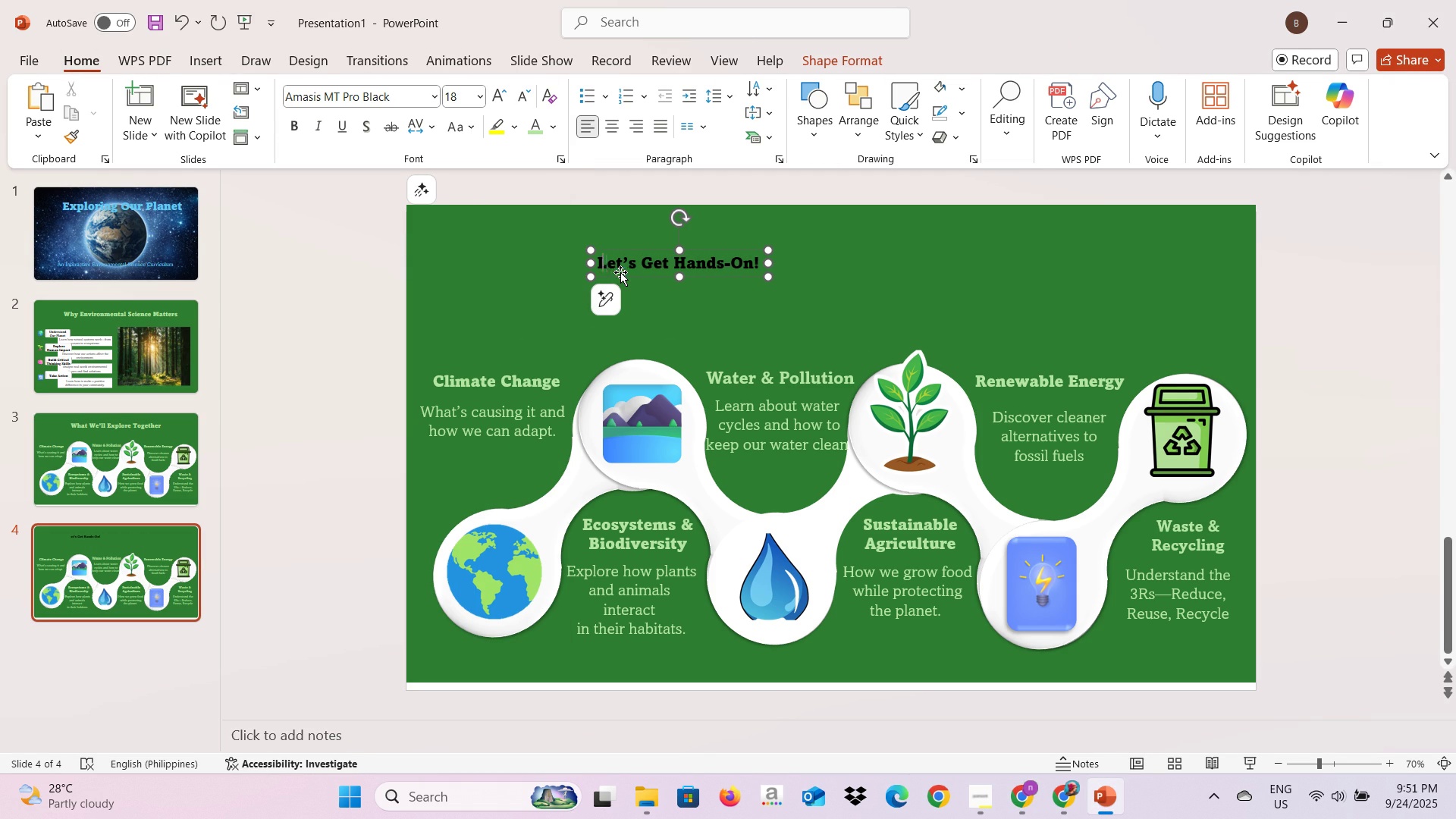 
key(Shift+L)